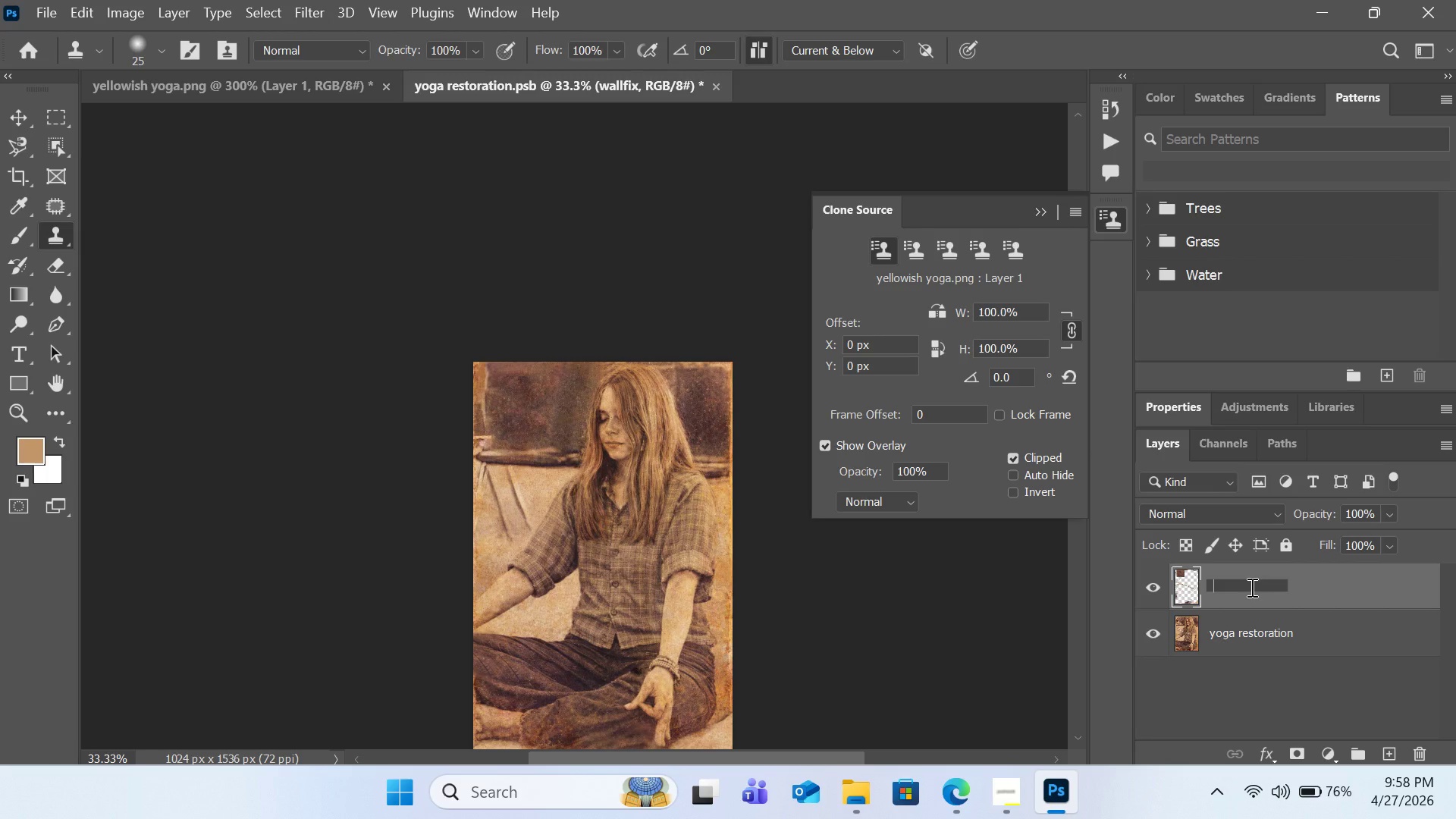 
type(fabric and shirt restoration clonestamp)
 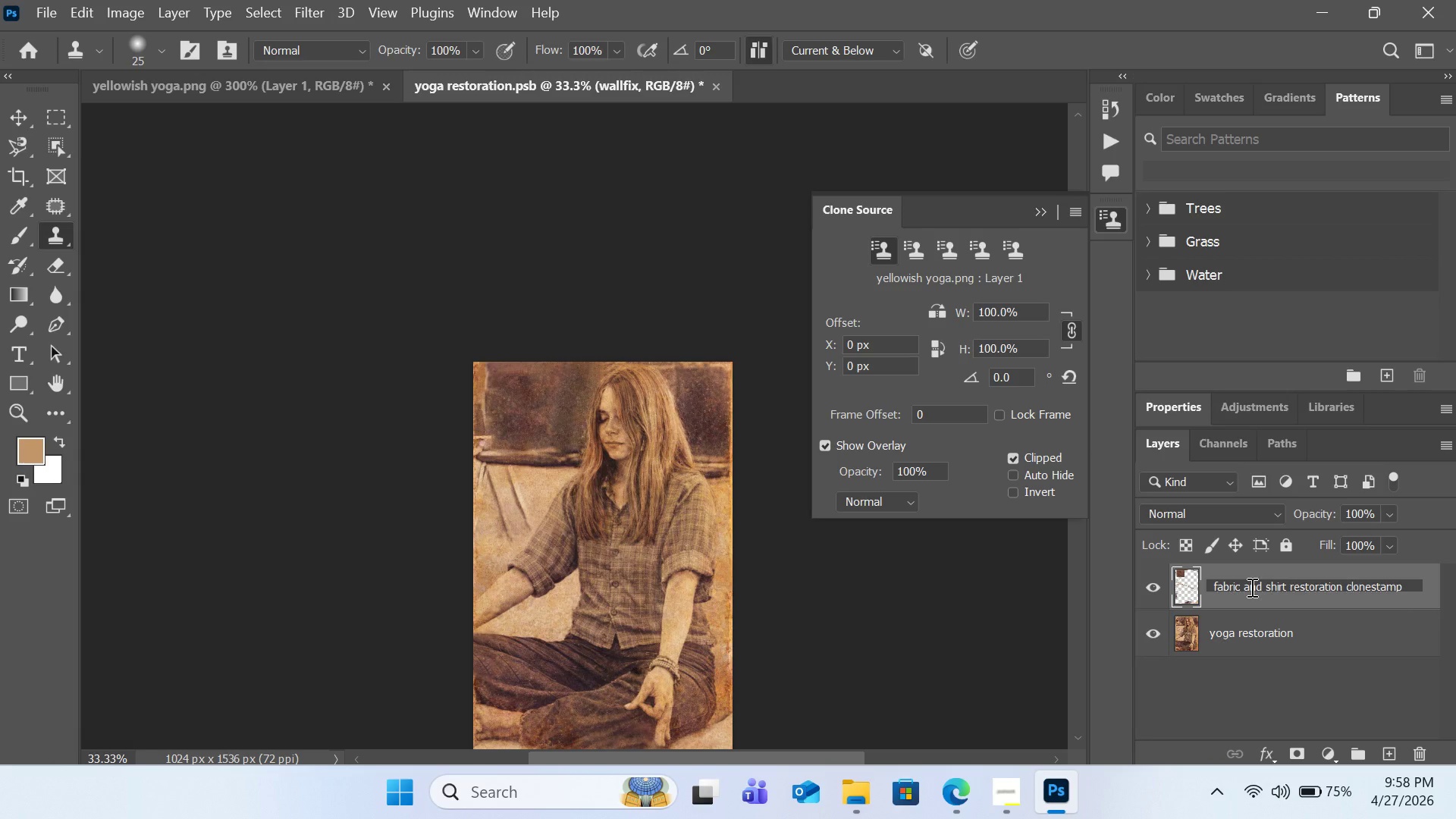 
key(Enter)
 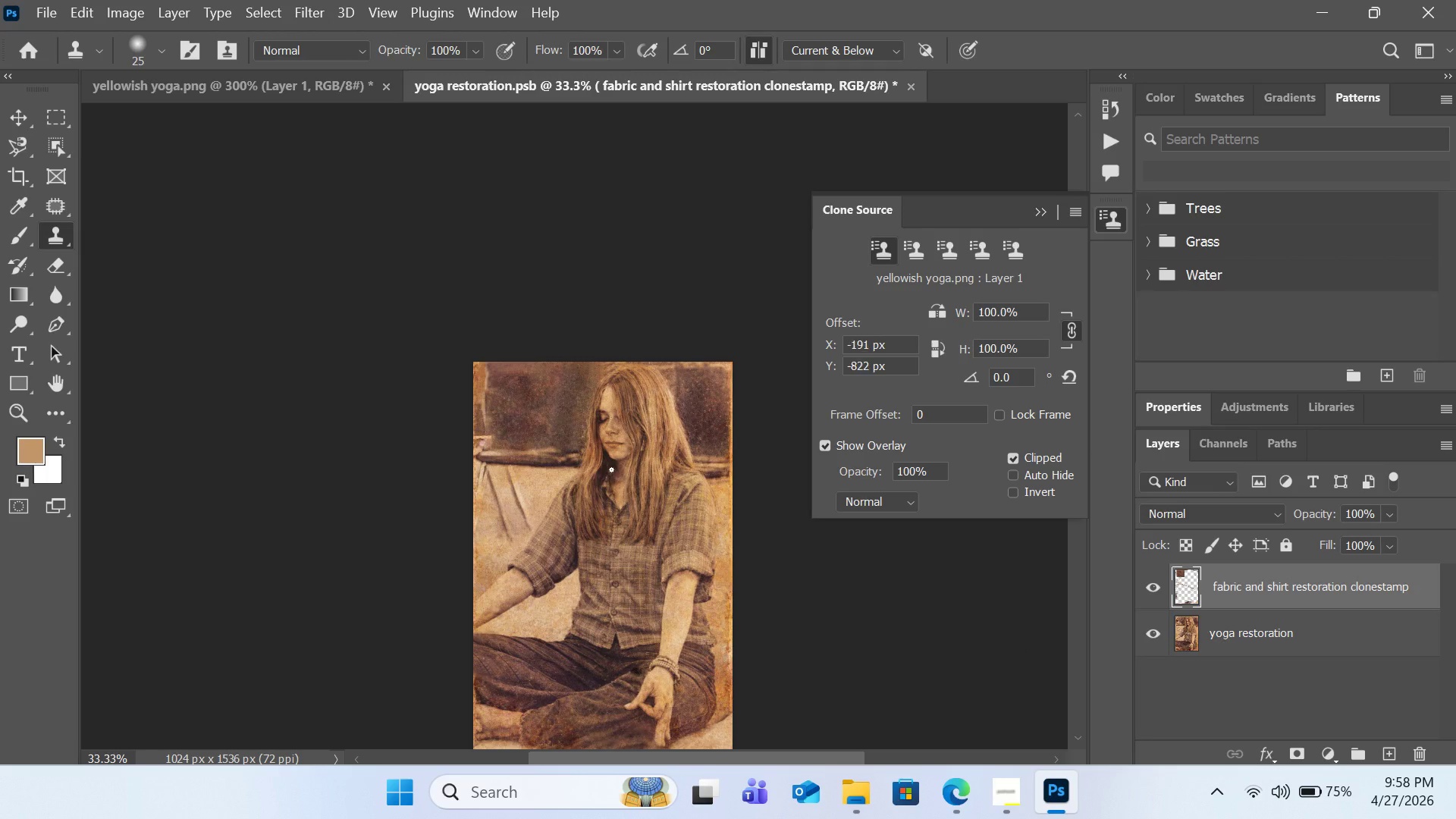 
wait(12.14)
 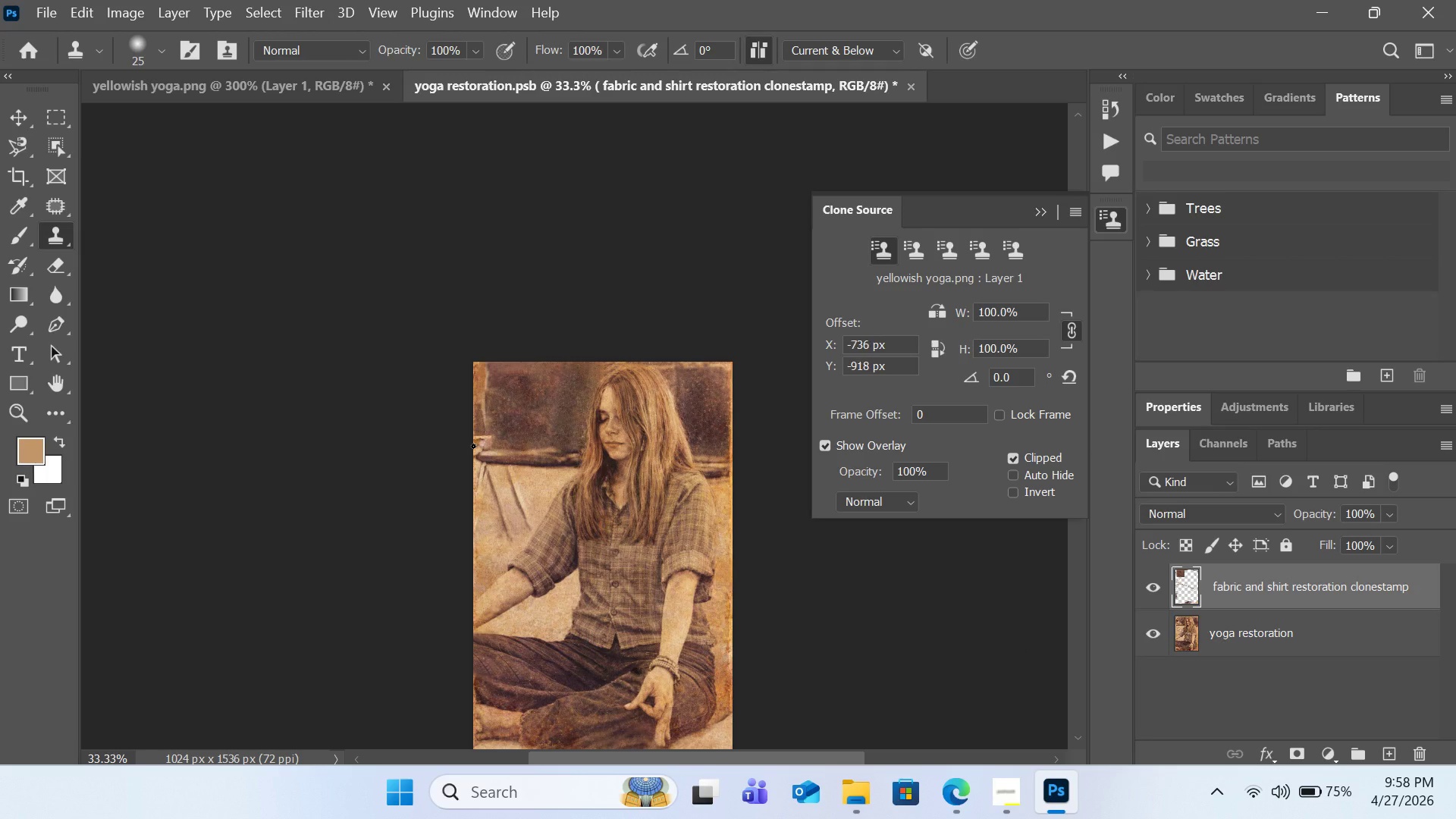 
key(Control+Equal)
 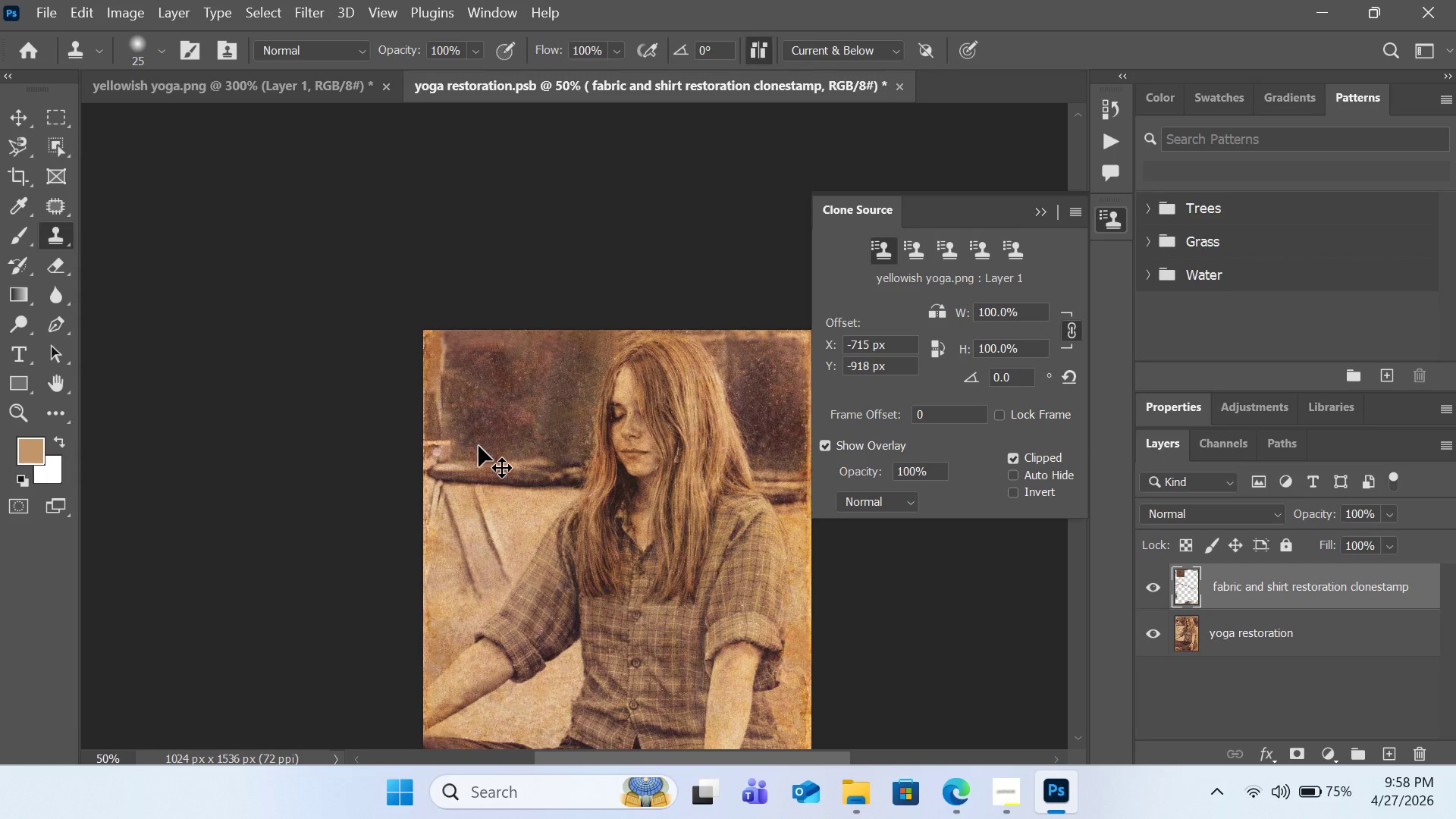 
key(Control+Equal)
 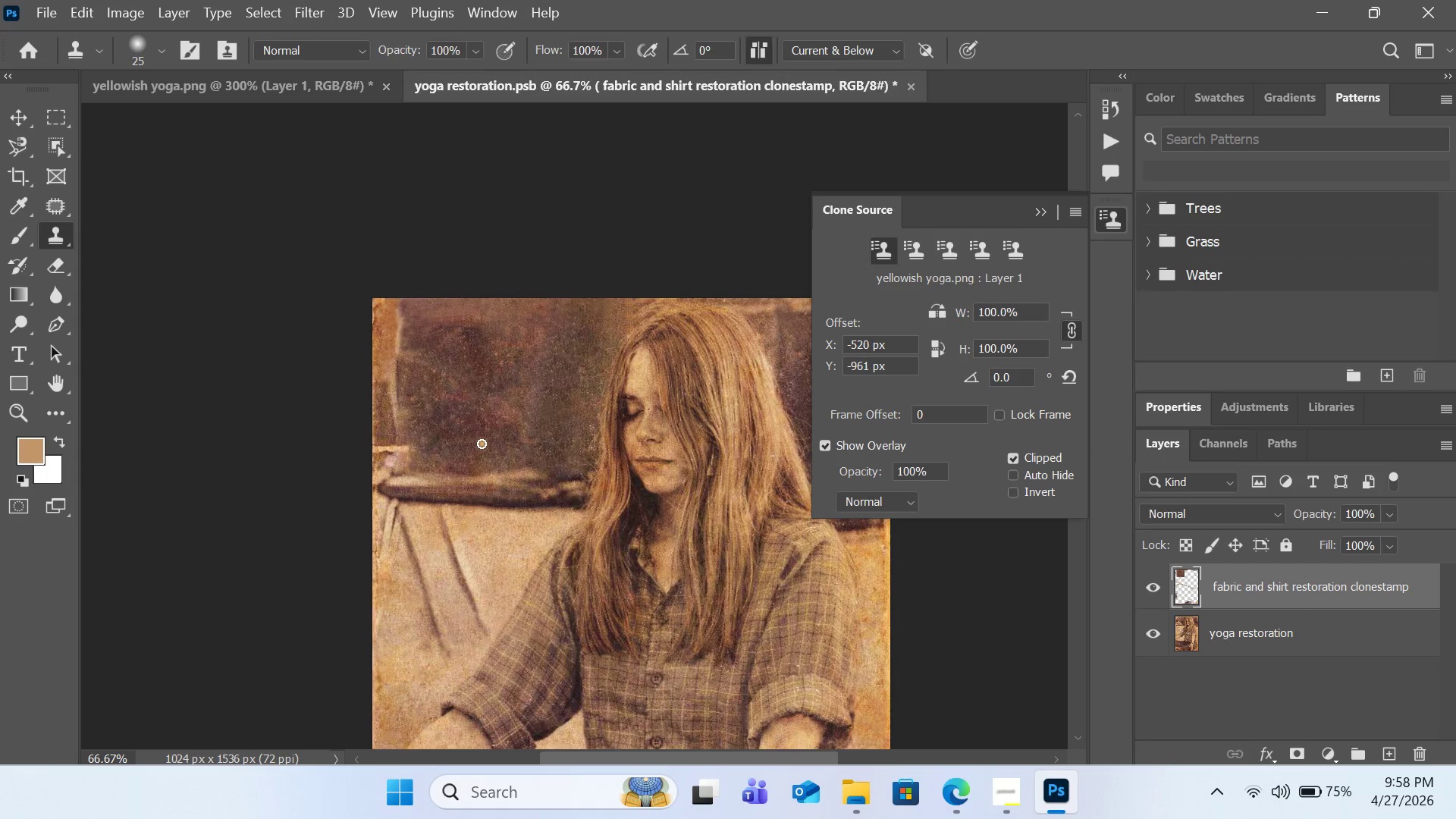 
scroll: coordinate [482, 442], scroll_direction: up, amount: 13.0
 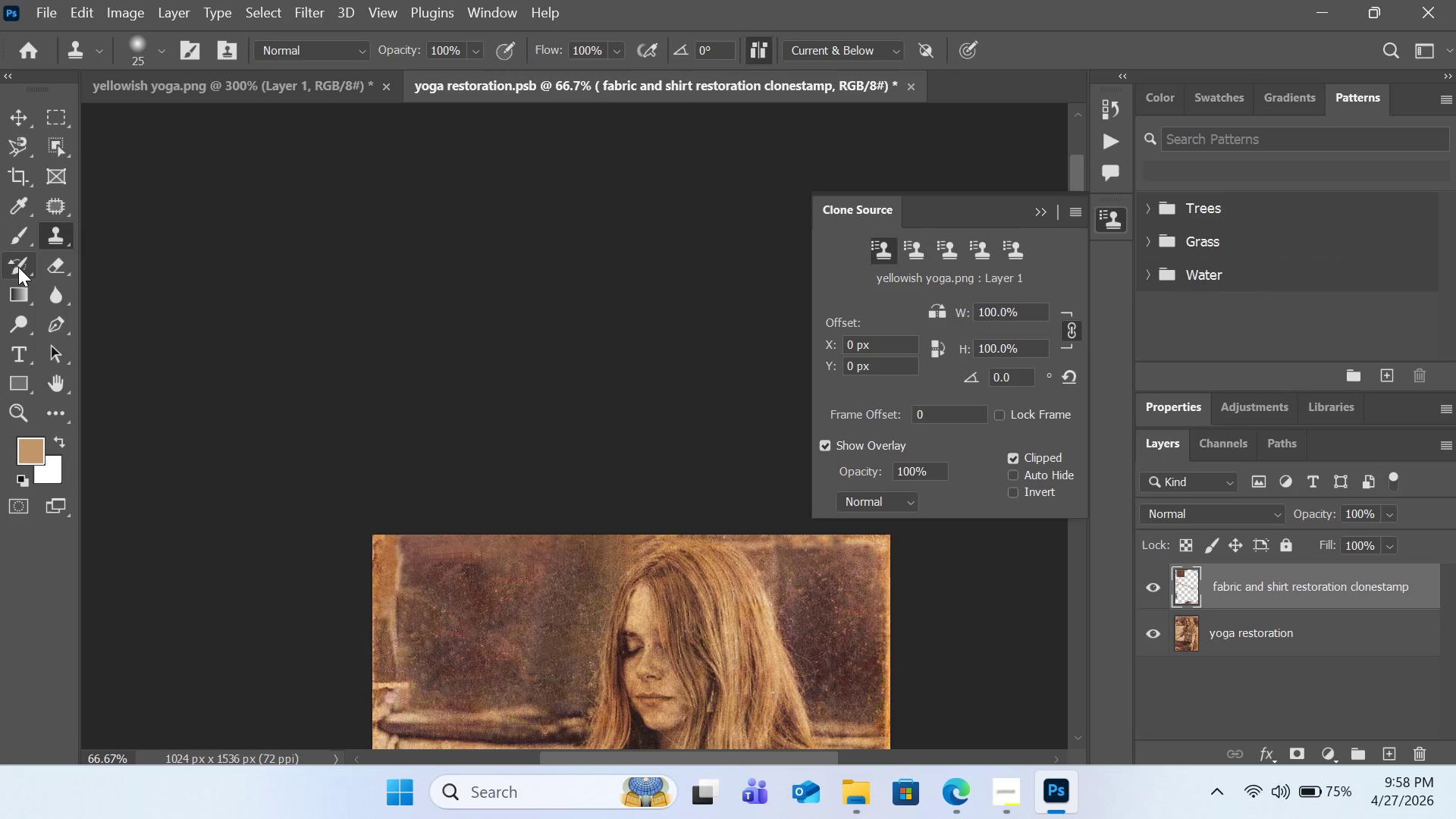 
wait(5.48)
 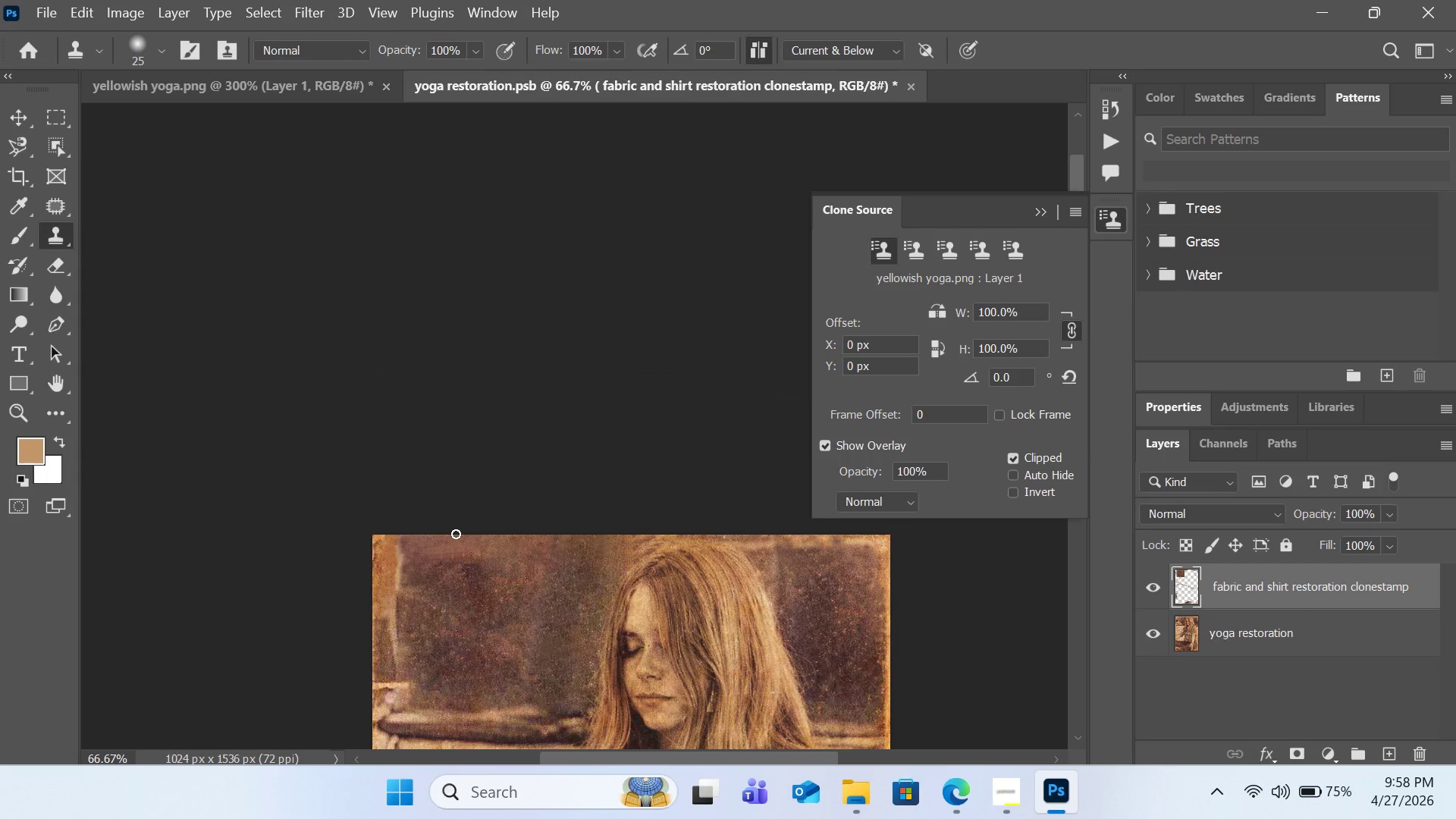 
mouse_move([41, 152])
 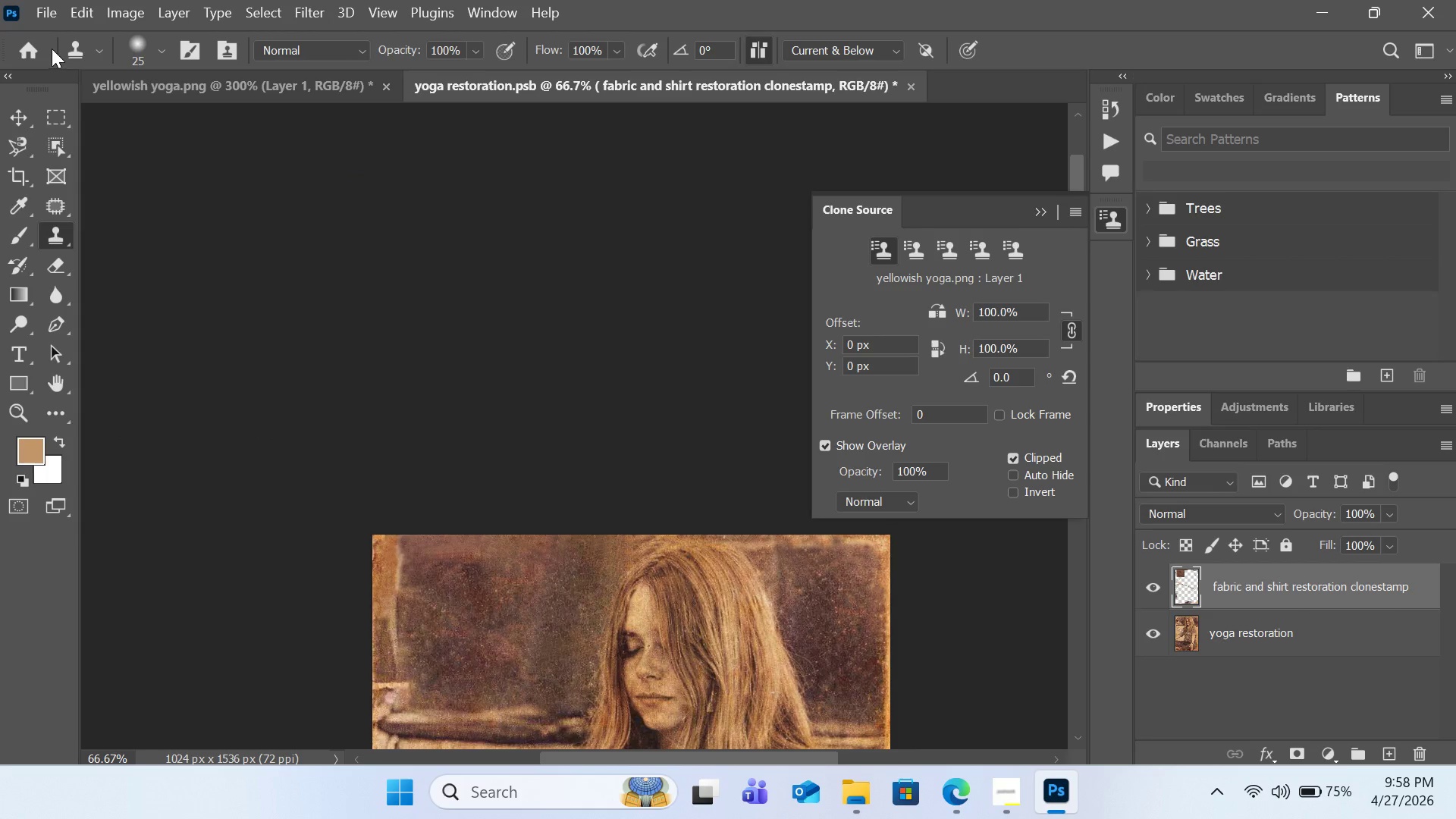 
left_click([51, 108])
 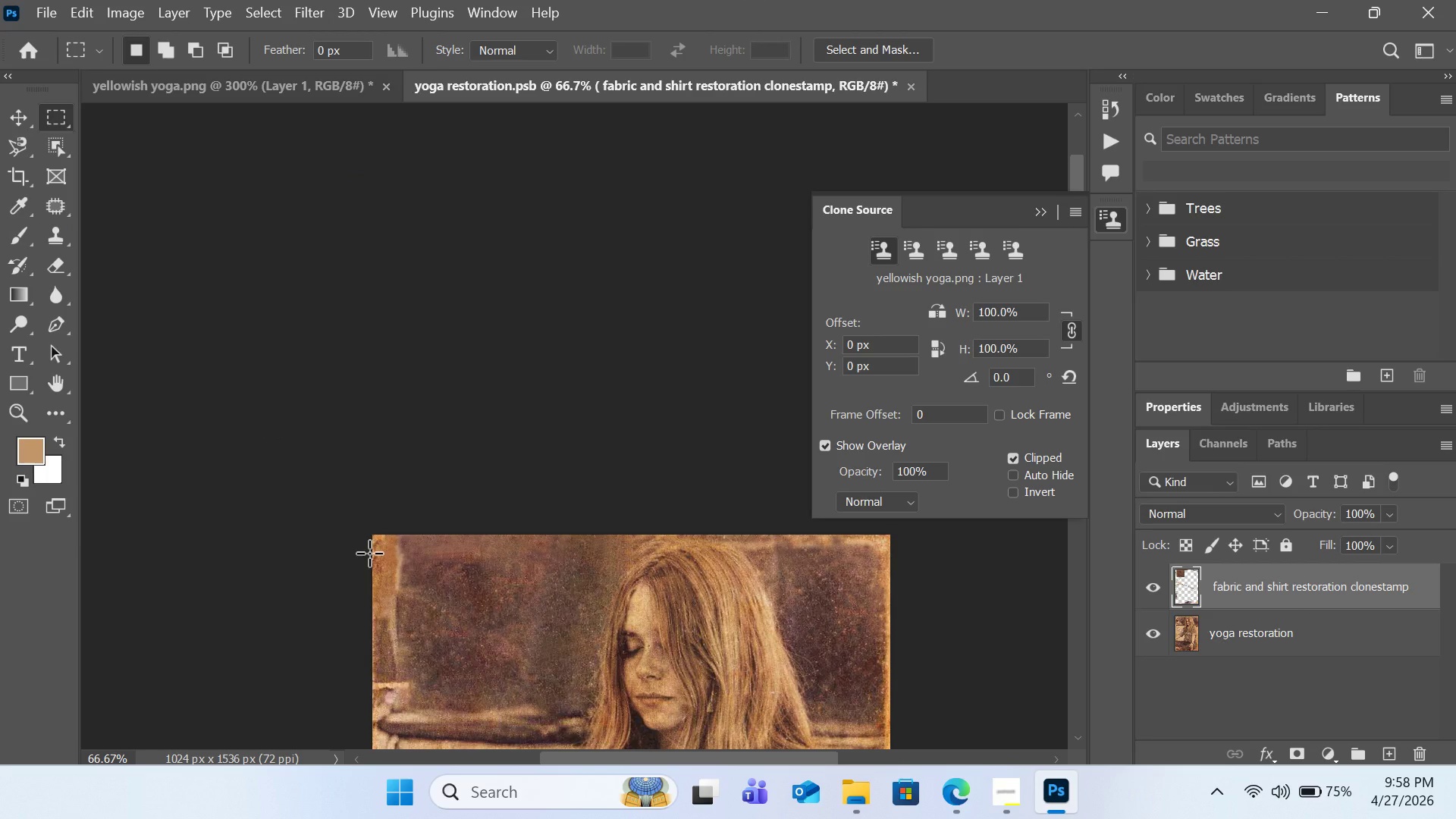 
left_click_drag(start_coordinate=[369, 553], to_coordinate=[466, 711])
 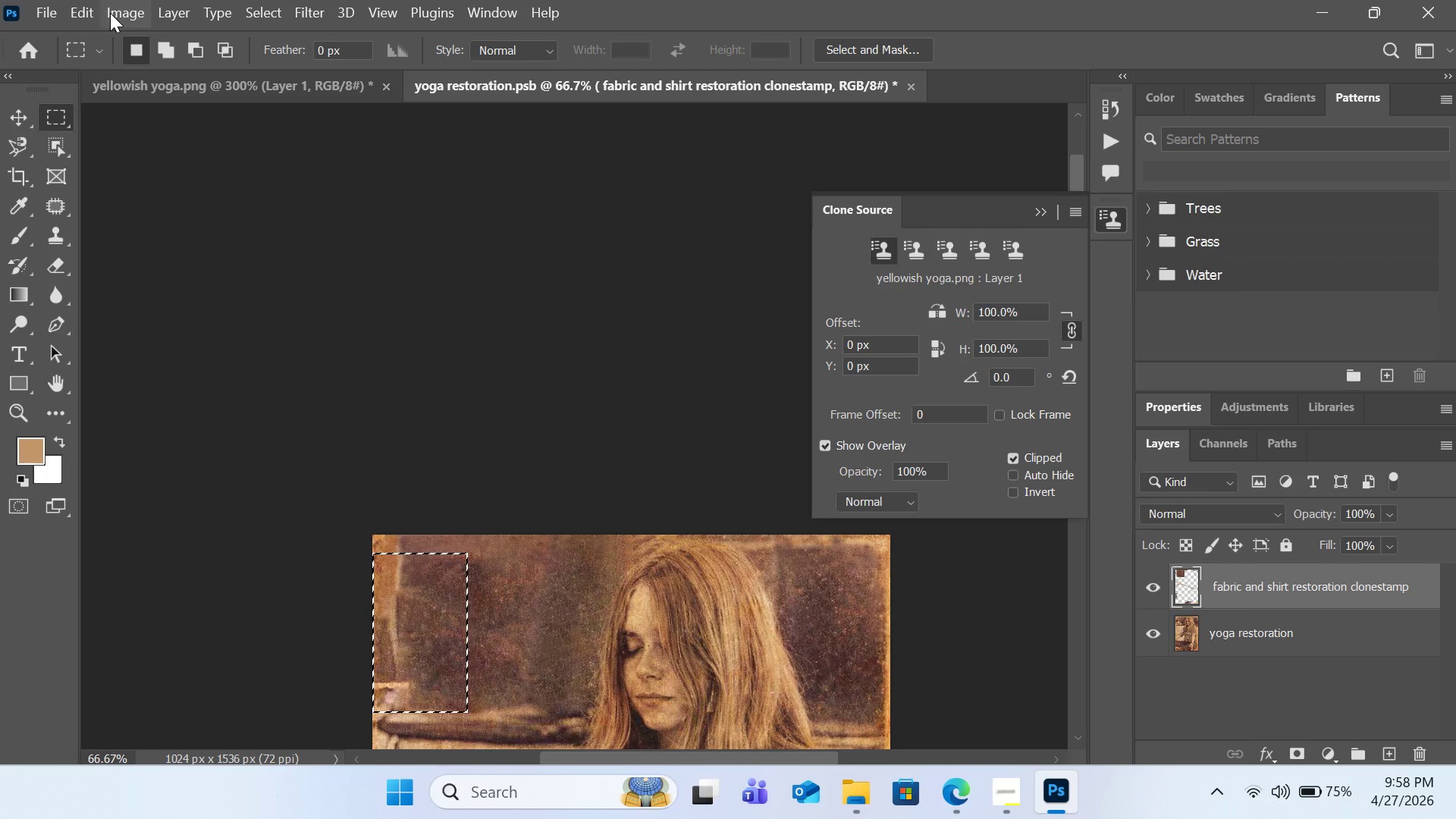 
left_click([85, 14])
 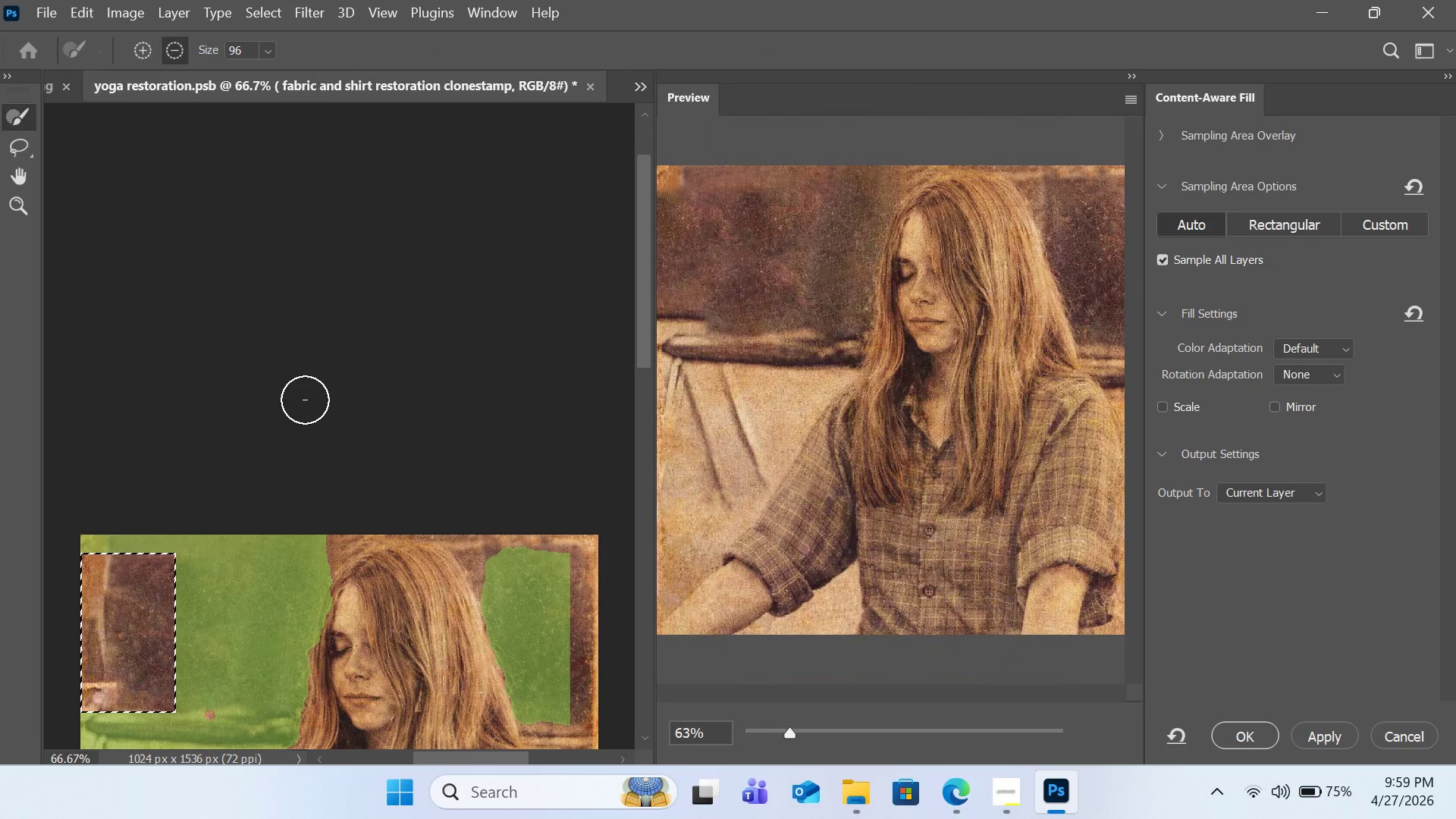 
wait(11.89)
 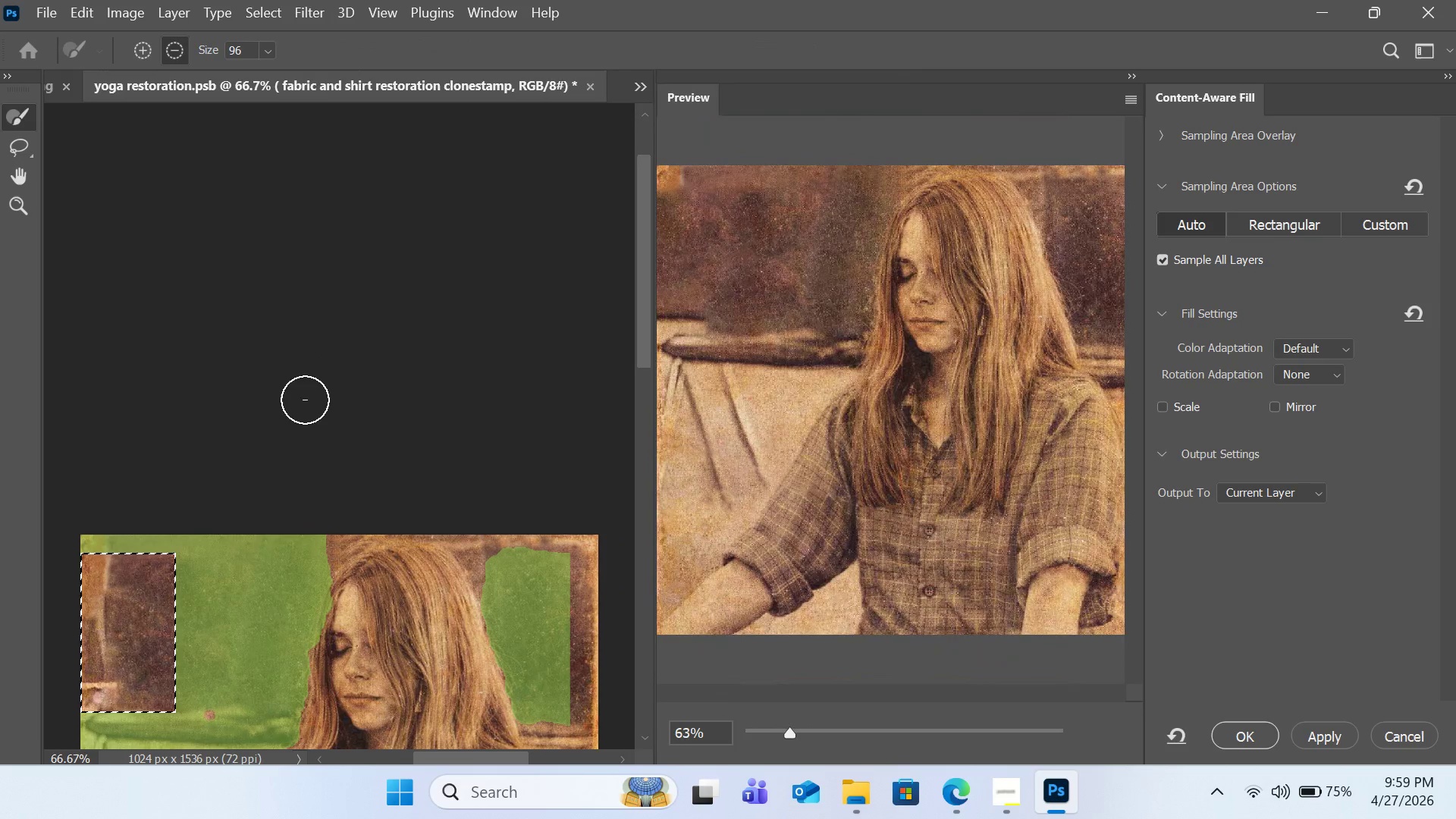 
scroll: coordinate [335, 576], scroll_direction: down, amount: 7.0
 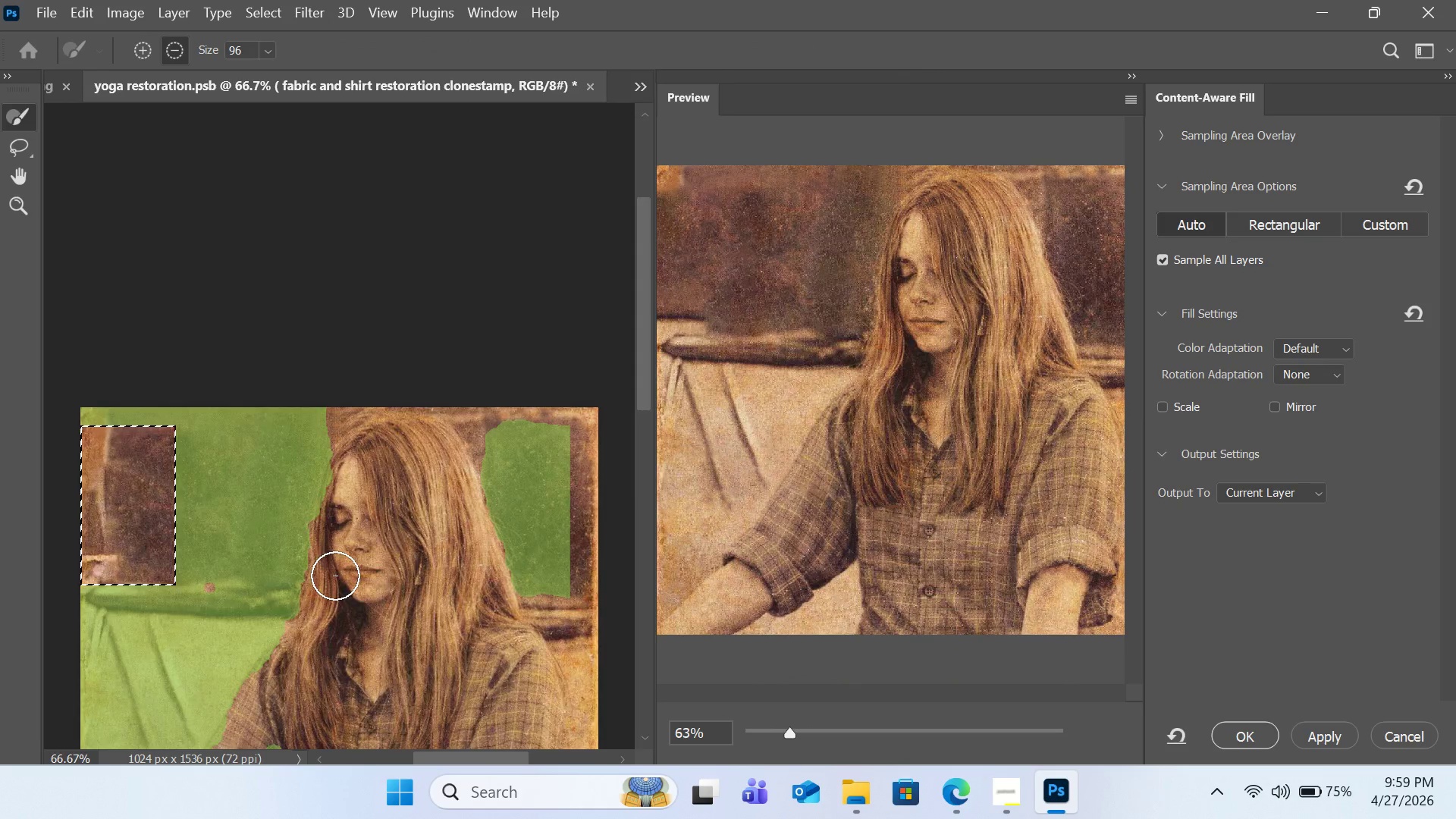 
scroll: coordinate [335, 576], scroll_direction: up, amount: 11.0
 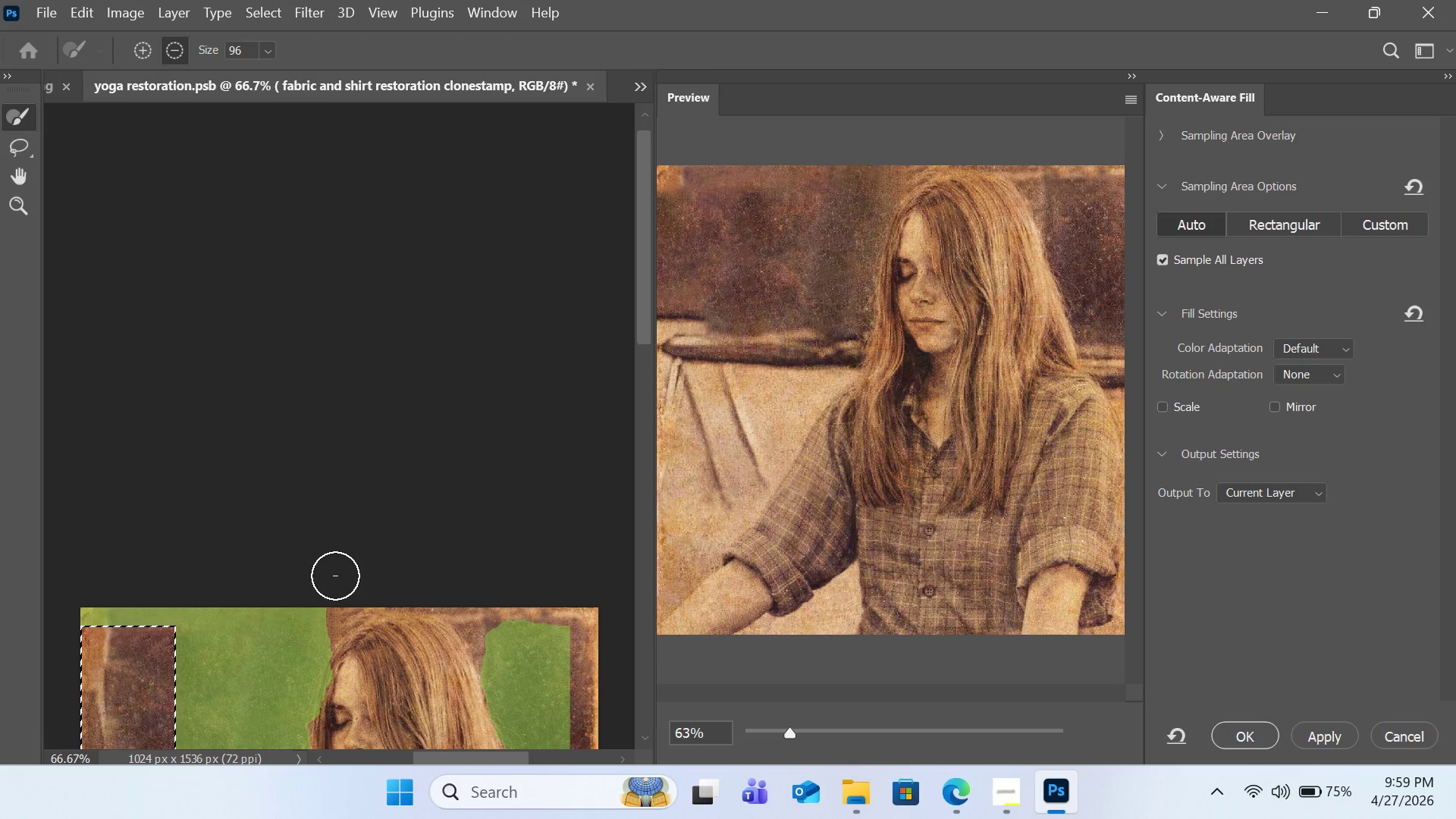 
scroll: coordinate [335, 576], scroll_direction: down, amount: 5.0
 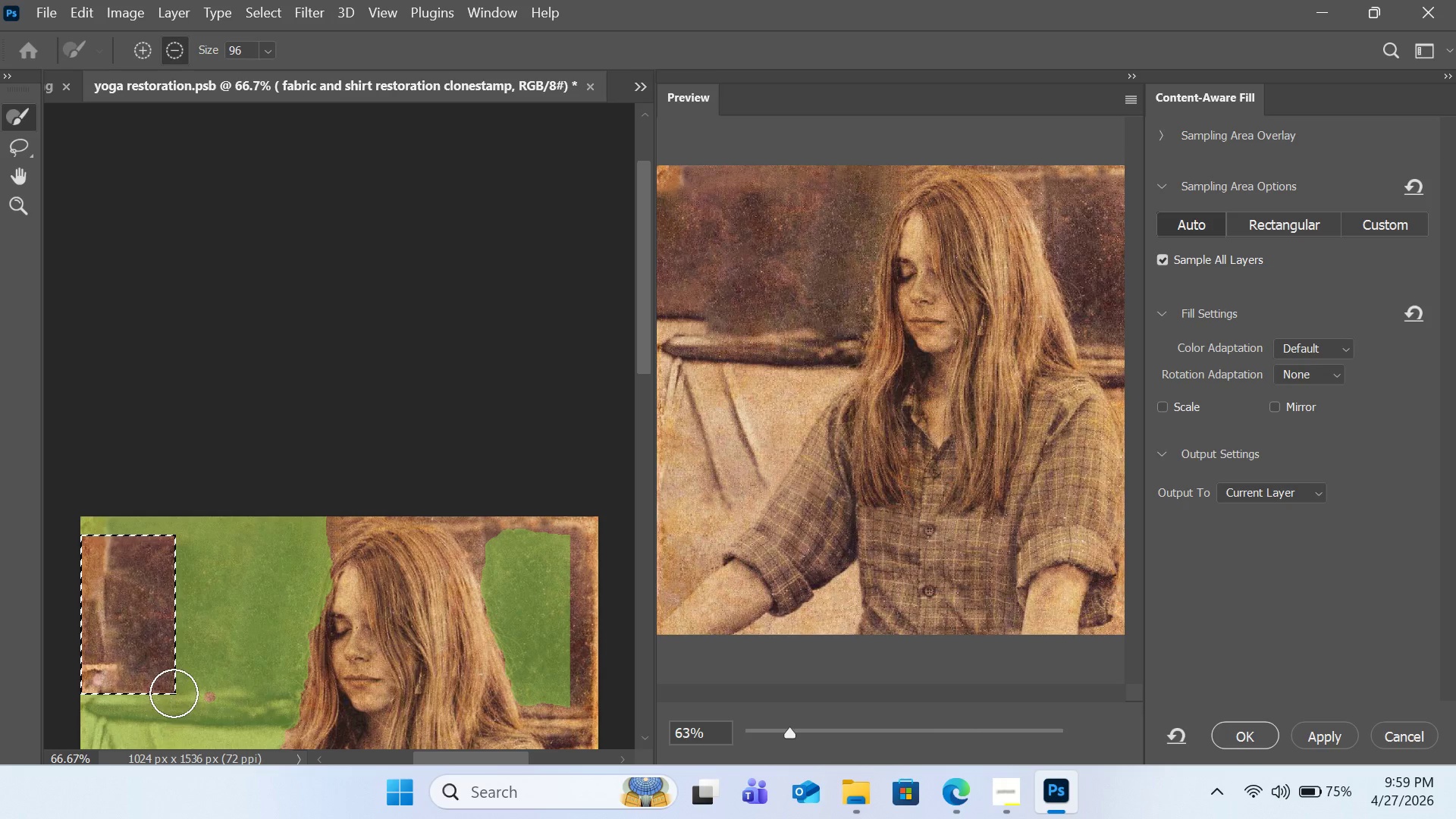 
left_click_drag(start_coordinate=[187, 693], to_coordinate=[300, 693])
 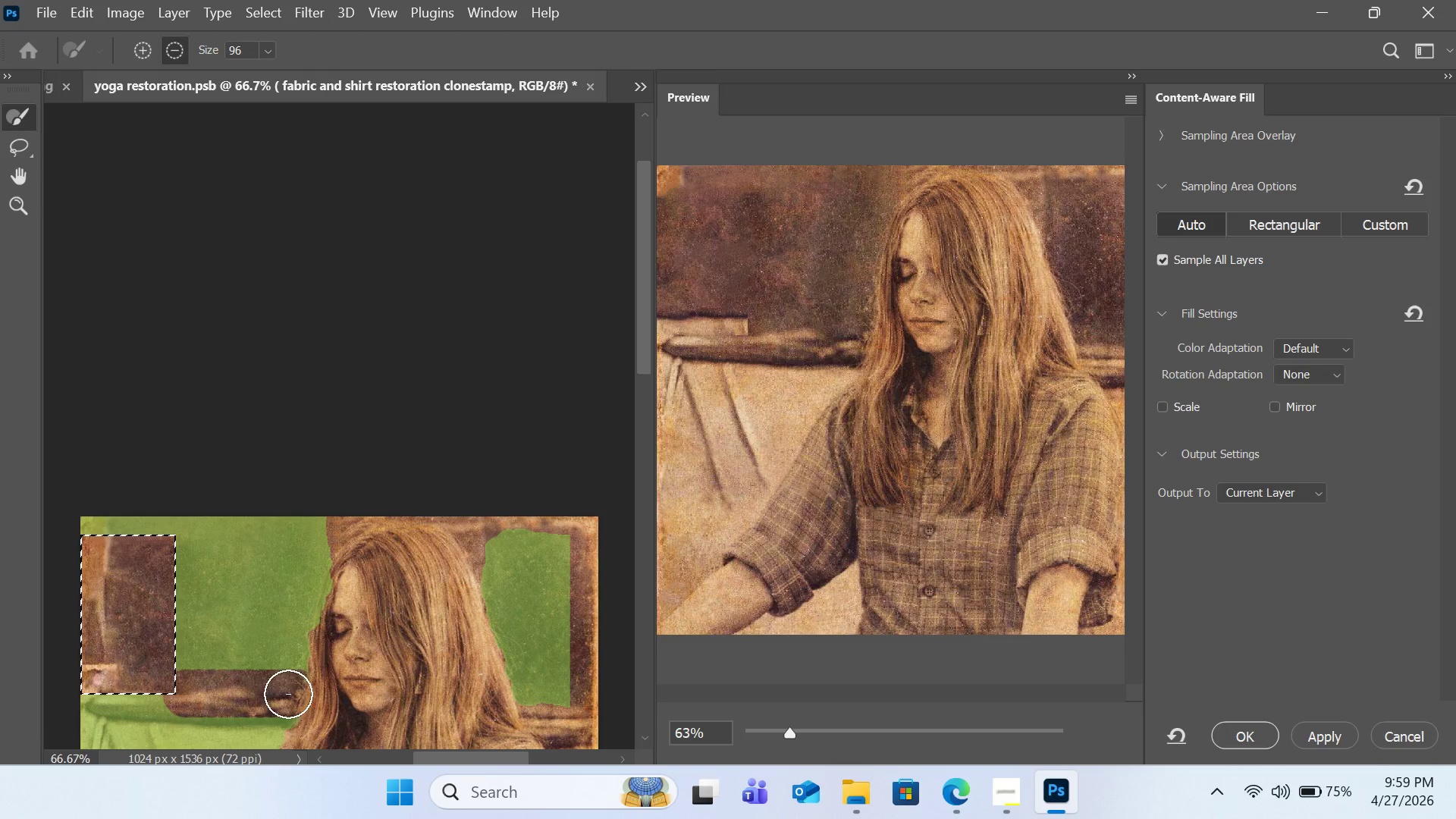 
left_click_drag(start_coordinate=[271, 692], to_coordinate=[344, 688])
 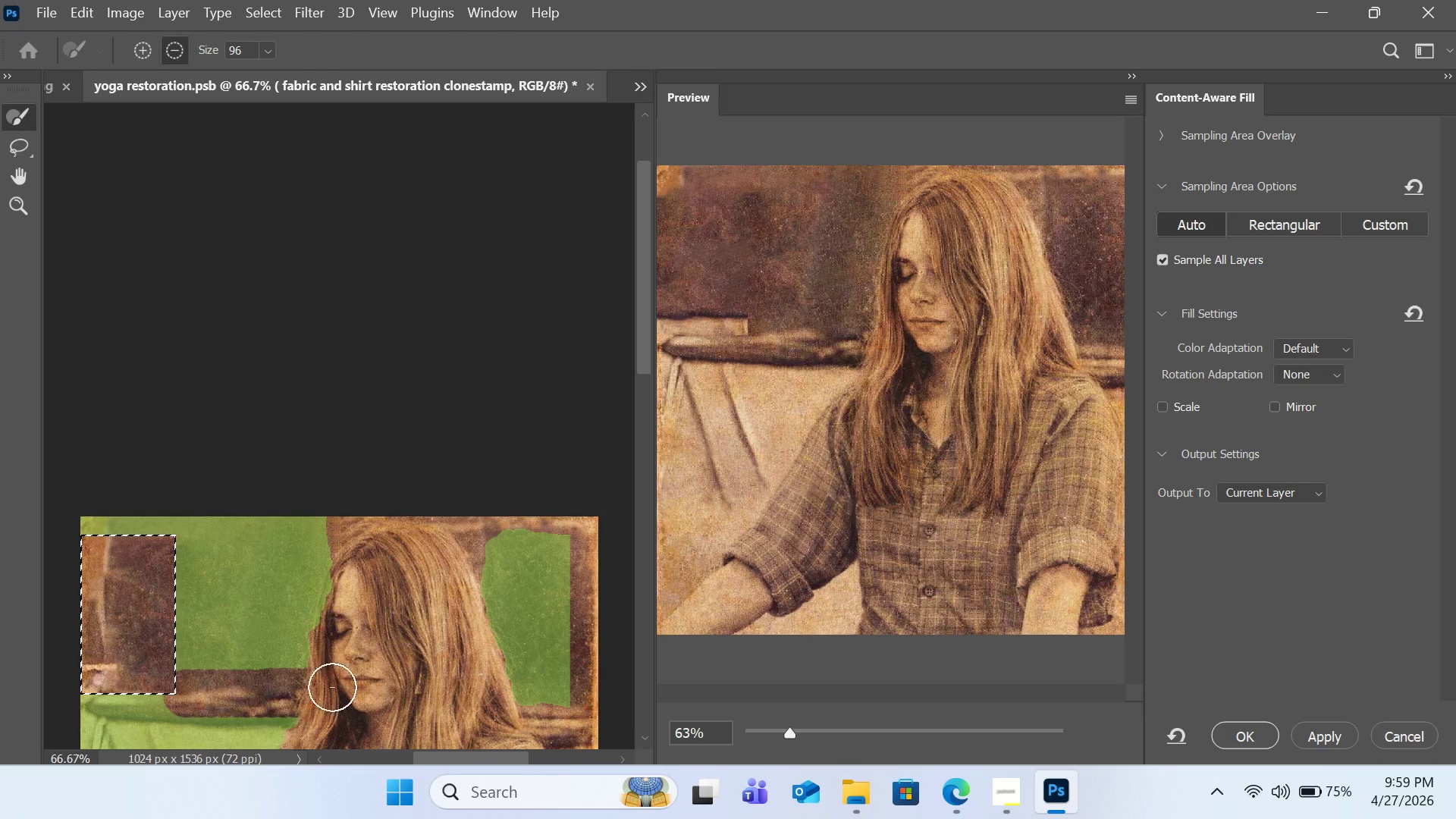 
left_click_drag(start_coordinate=[312, 689], to_coordinate=[621, 695])
 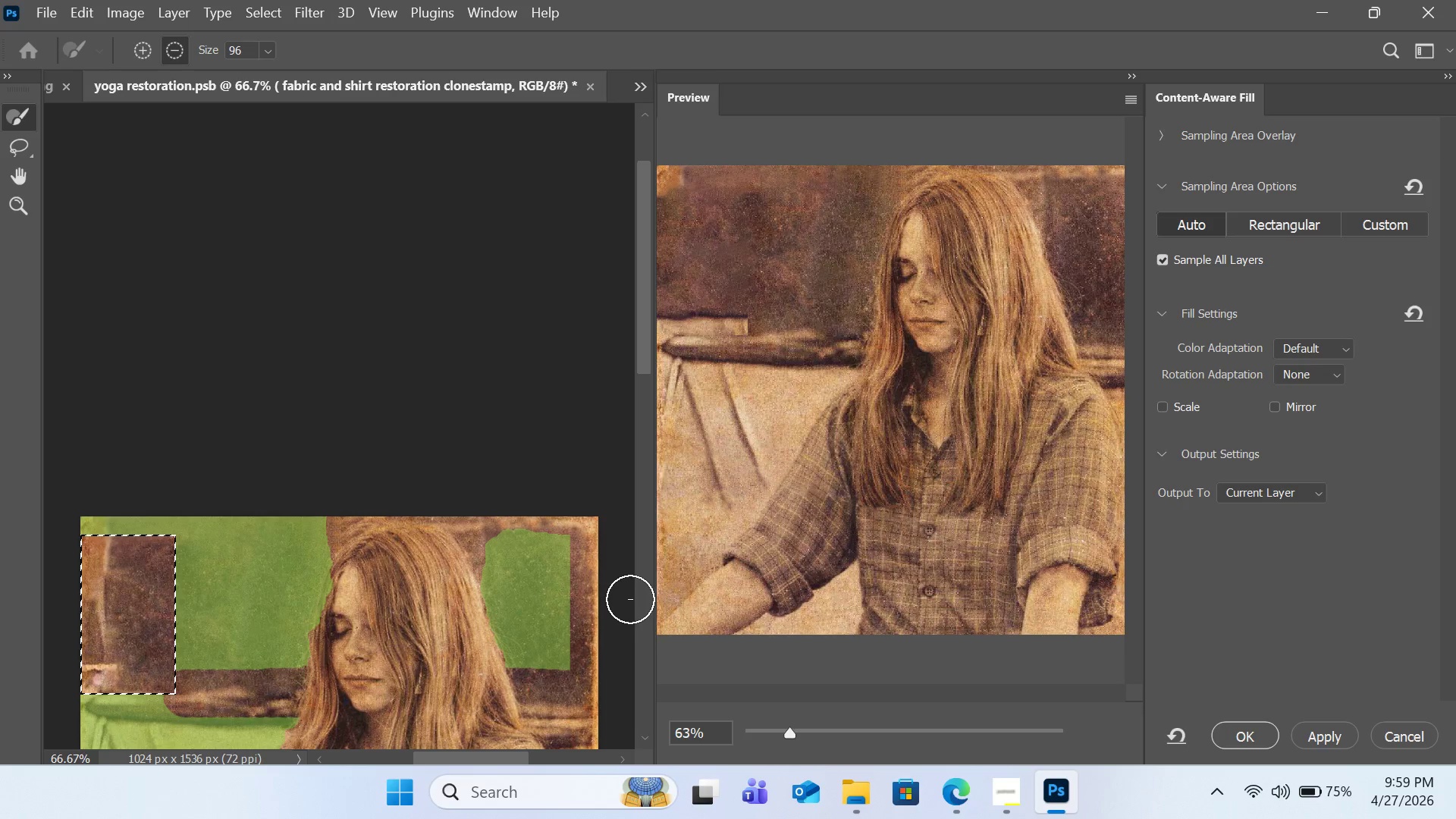 
wait(7.84)
 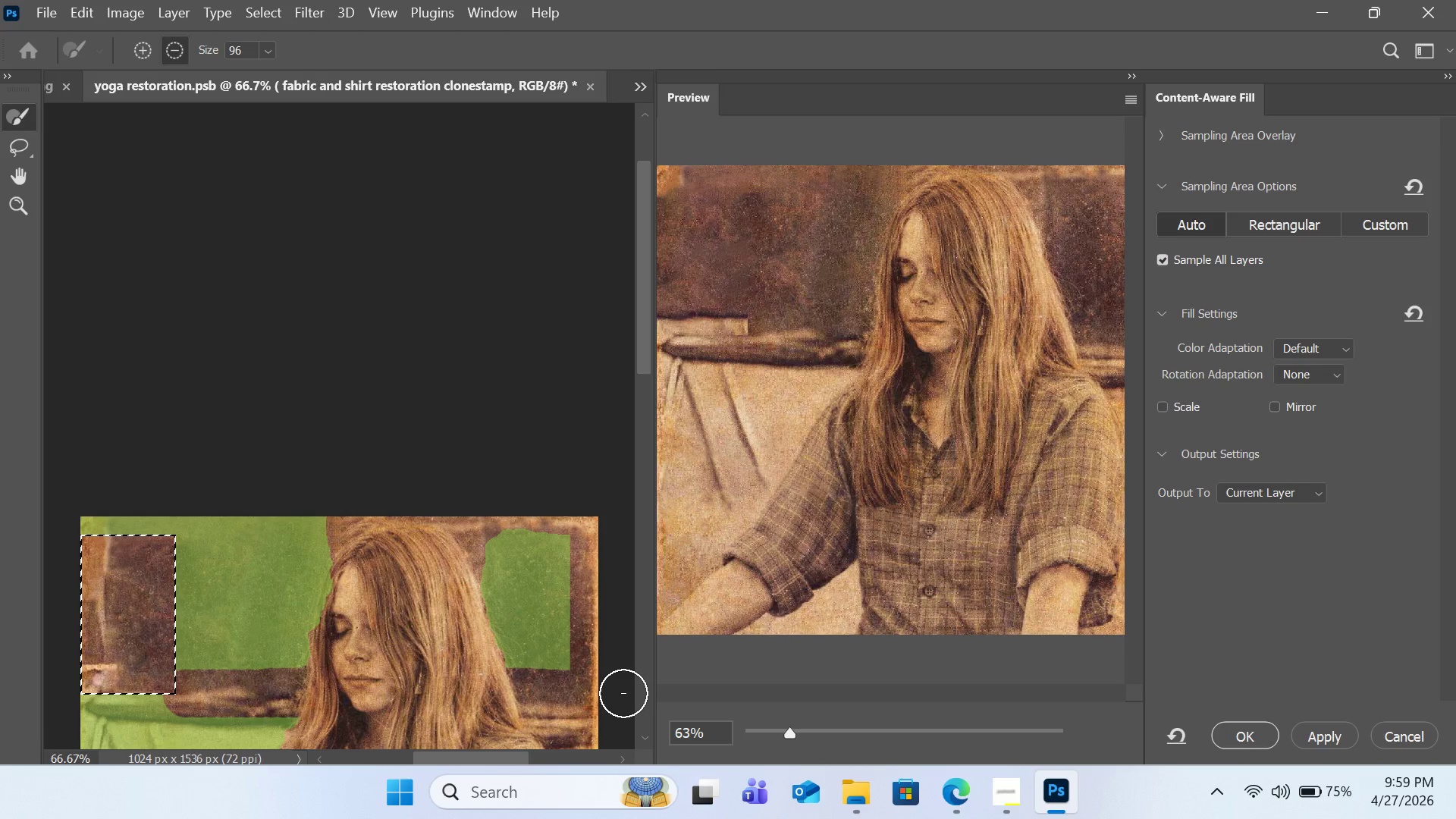 
left_click([1241, 736])
 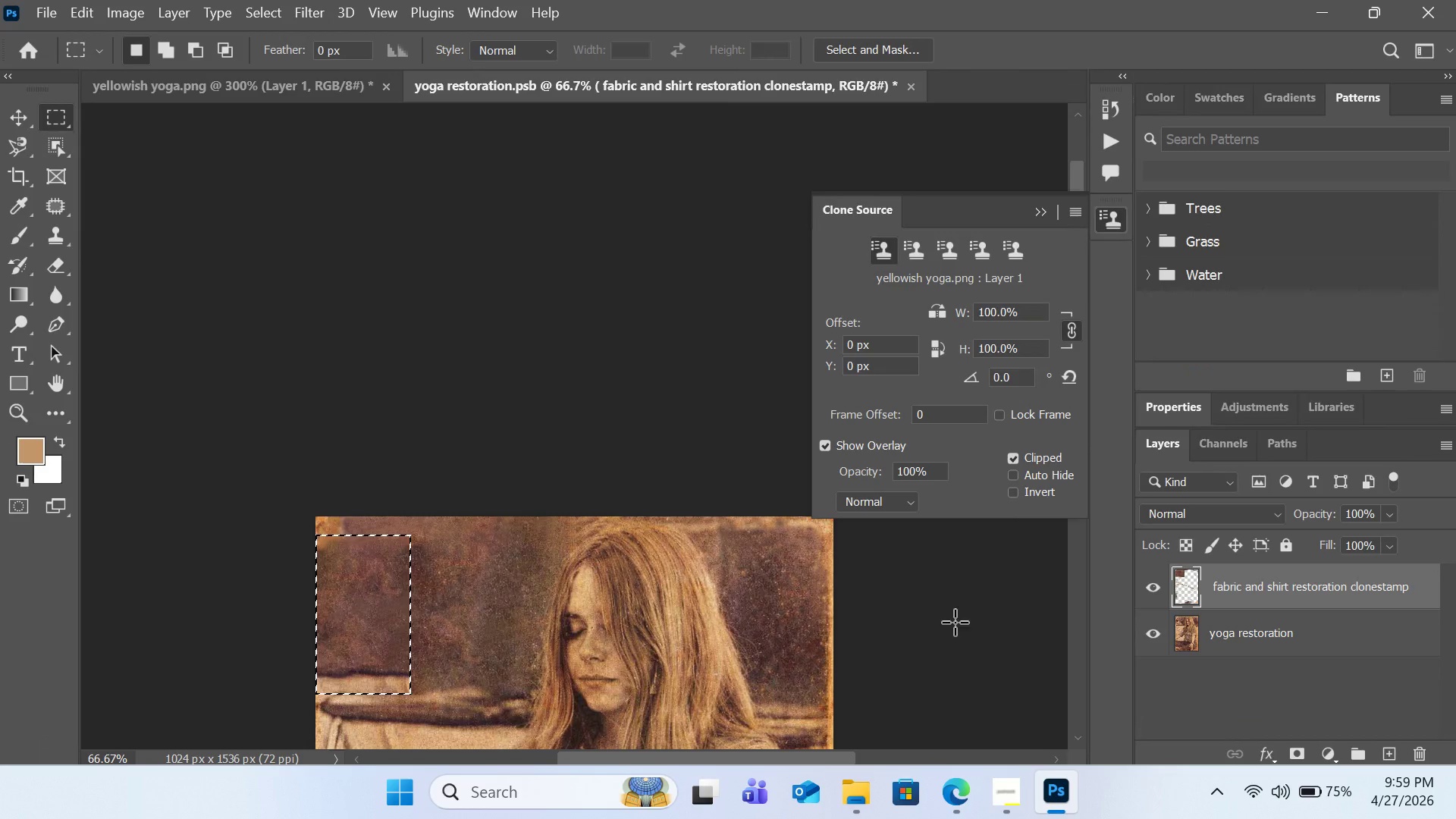 